 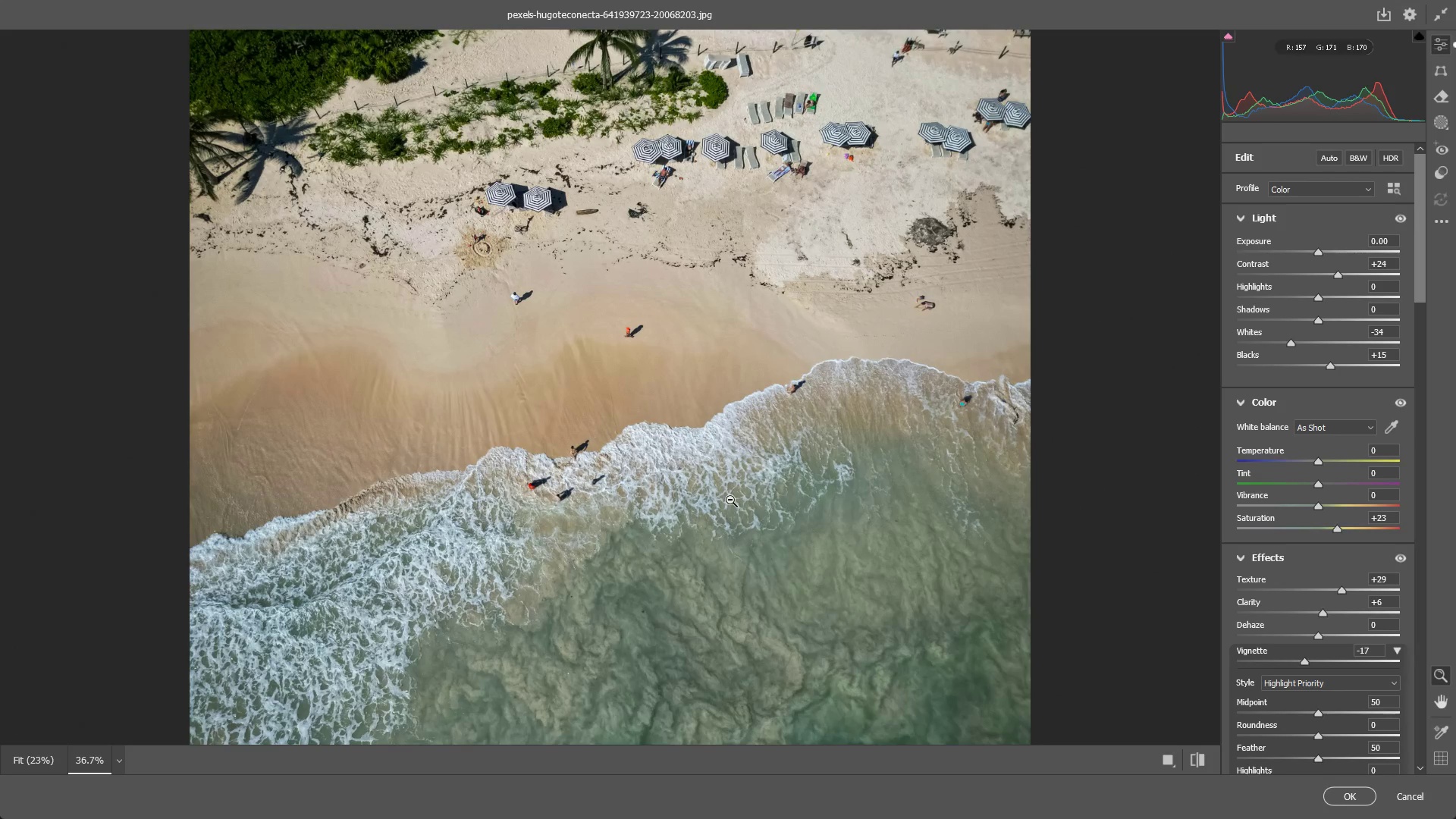 
scroll: coordinate [756, 482], scroll_direction: up, amount: 8.0
 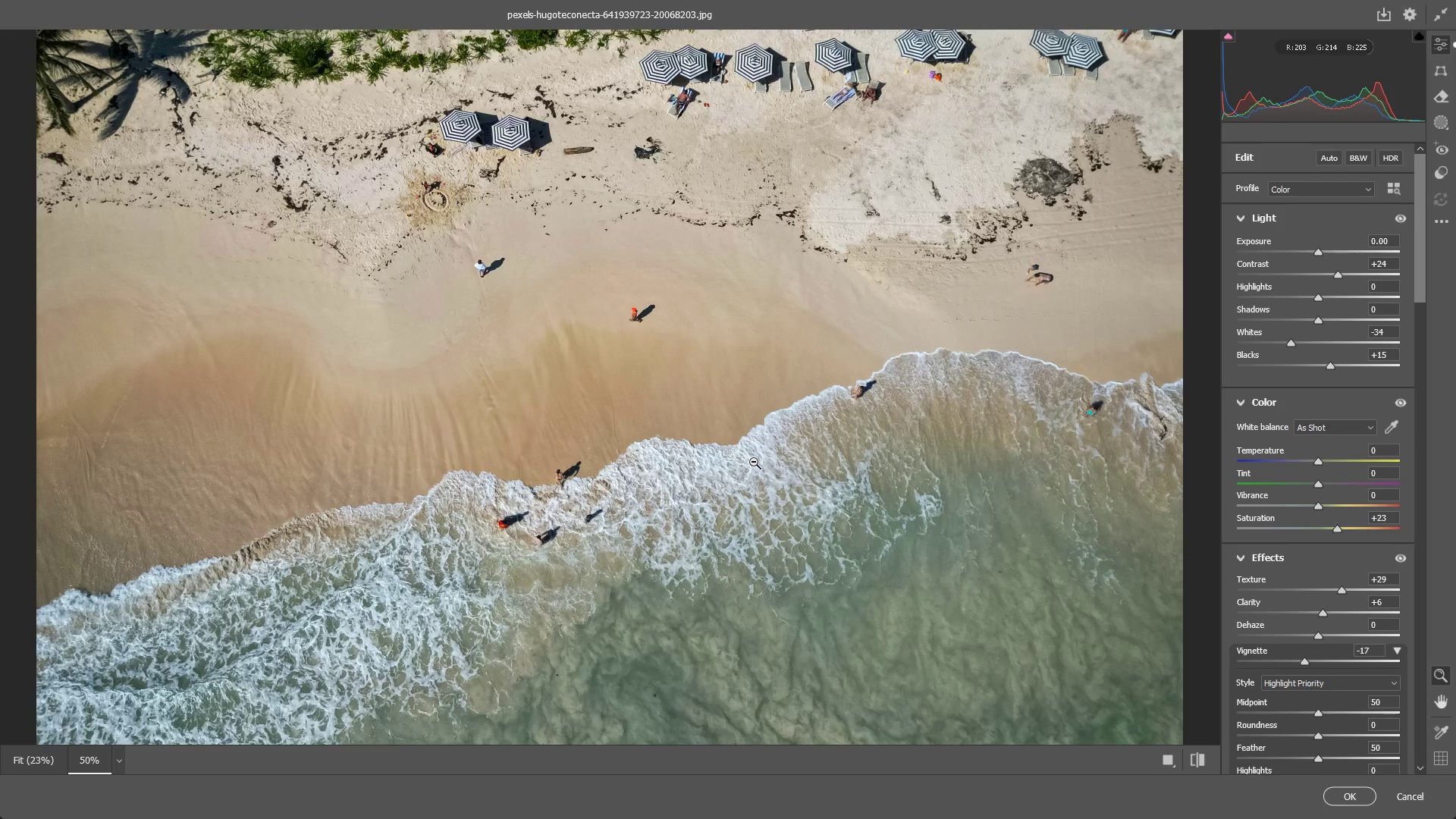 
scroll: coordinate [754, 462], scroll_direction: down, amount: 4.0
 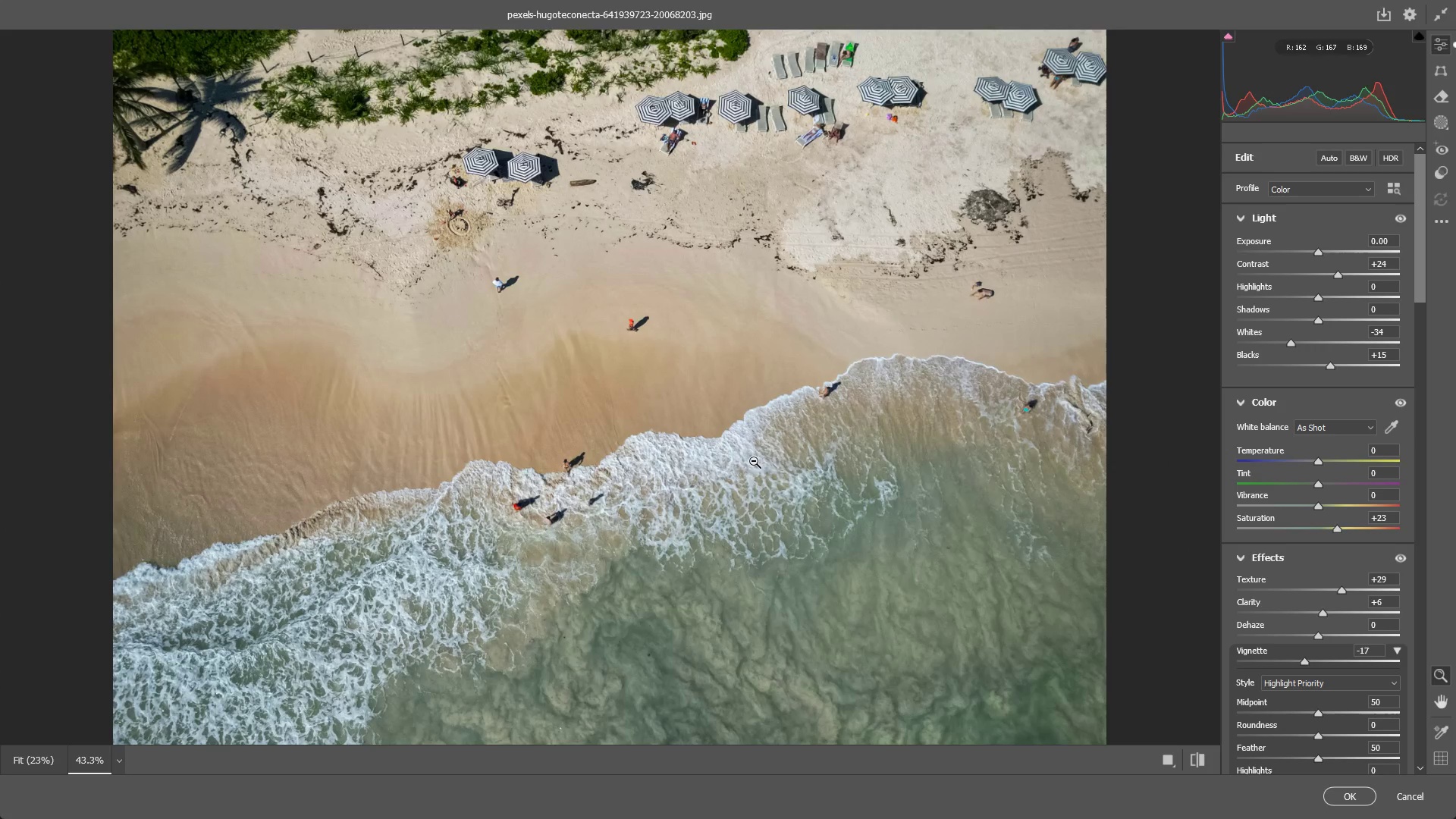 
scroll: coordinate [622, 523], scroll_direction: up, amount: 11.0
 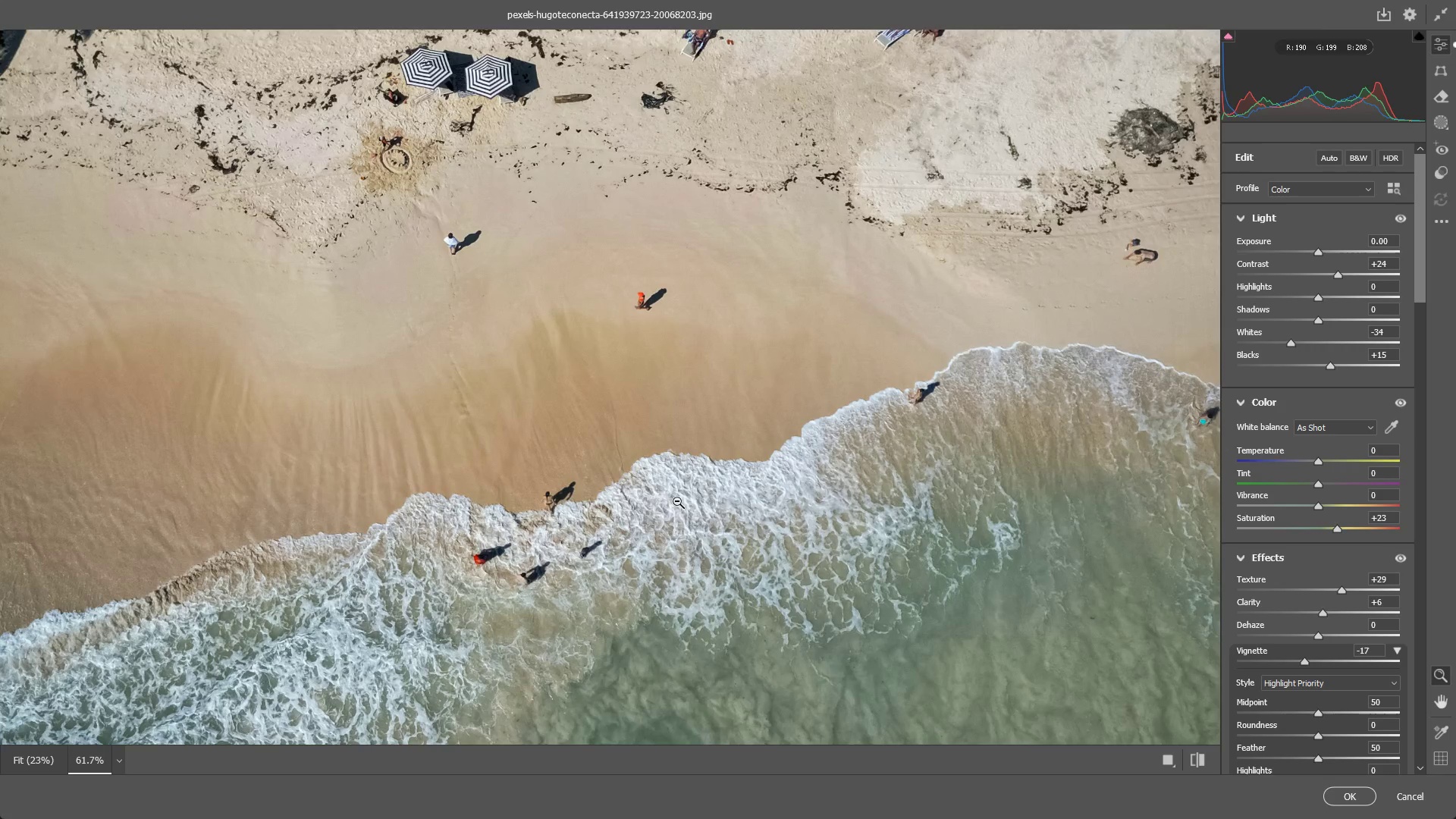 
left_click_drag(start_coordinate=[660, 495], to_coordinate=[523, 510])
 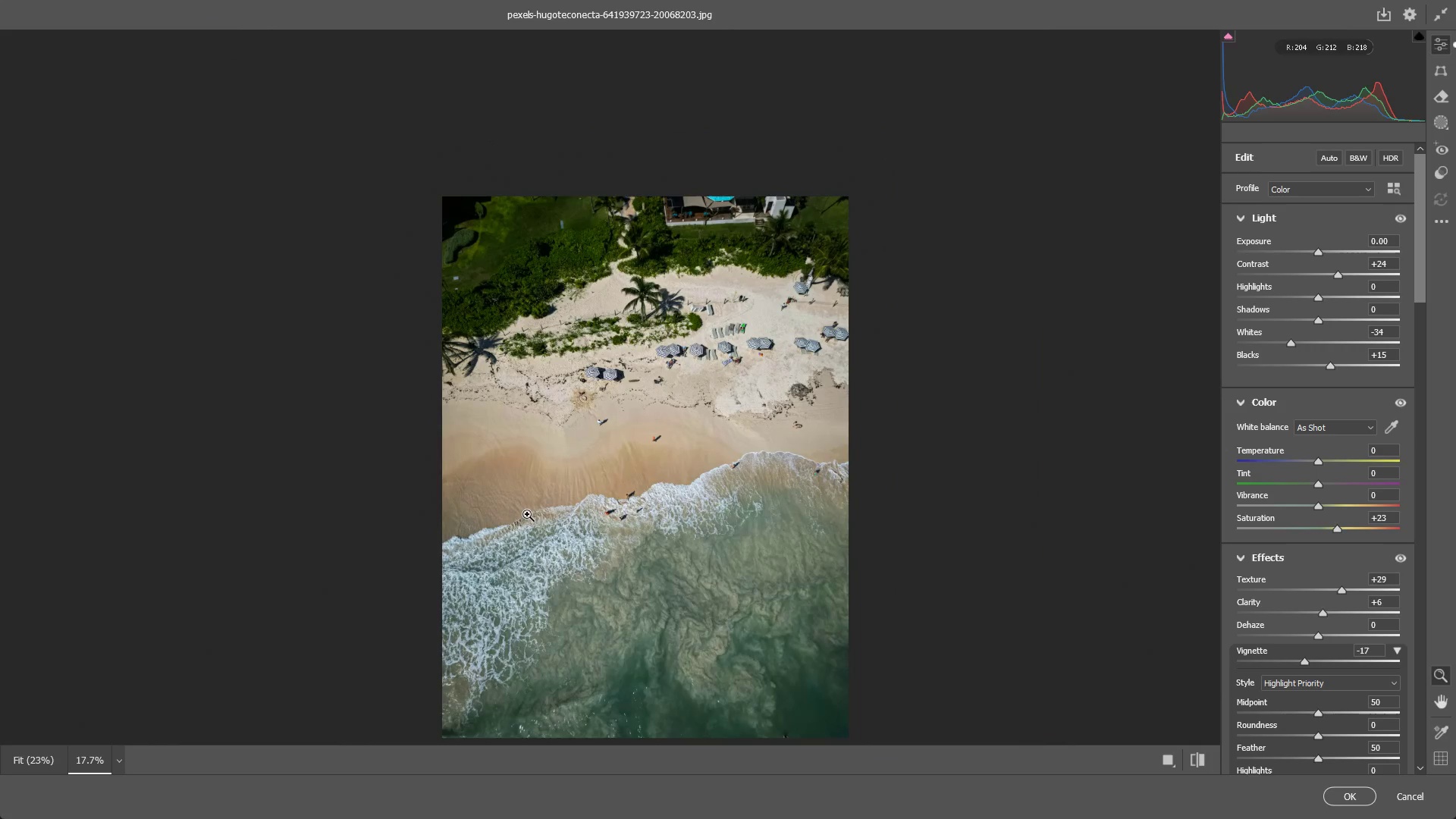 
hold_key(key=Space, duration=0.52)
 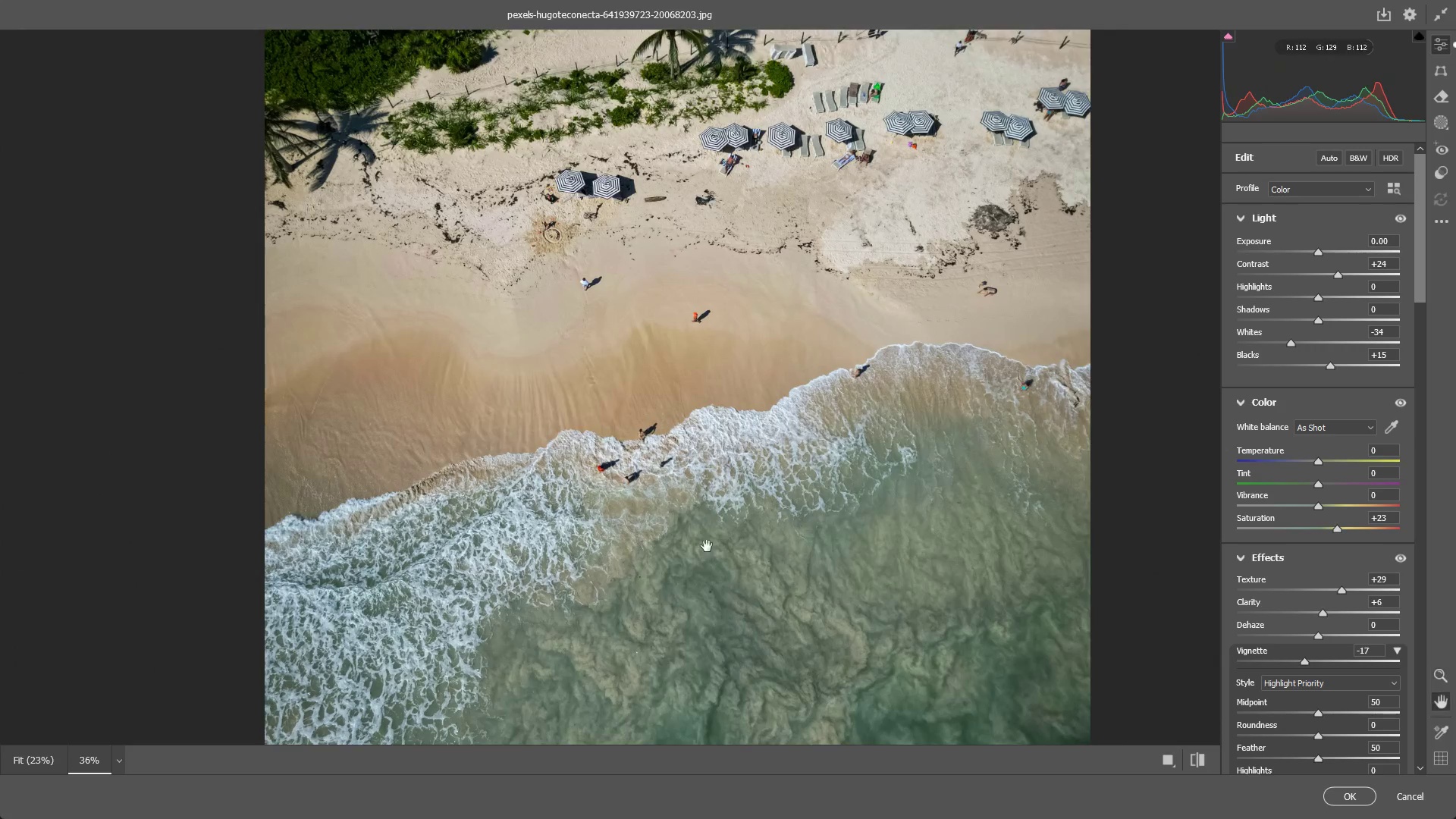 
left_click_drag(start_coordinate=[566, 522], to_coordinate=[568, 489])
 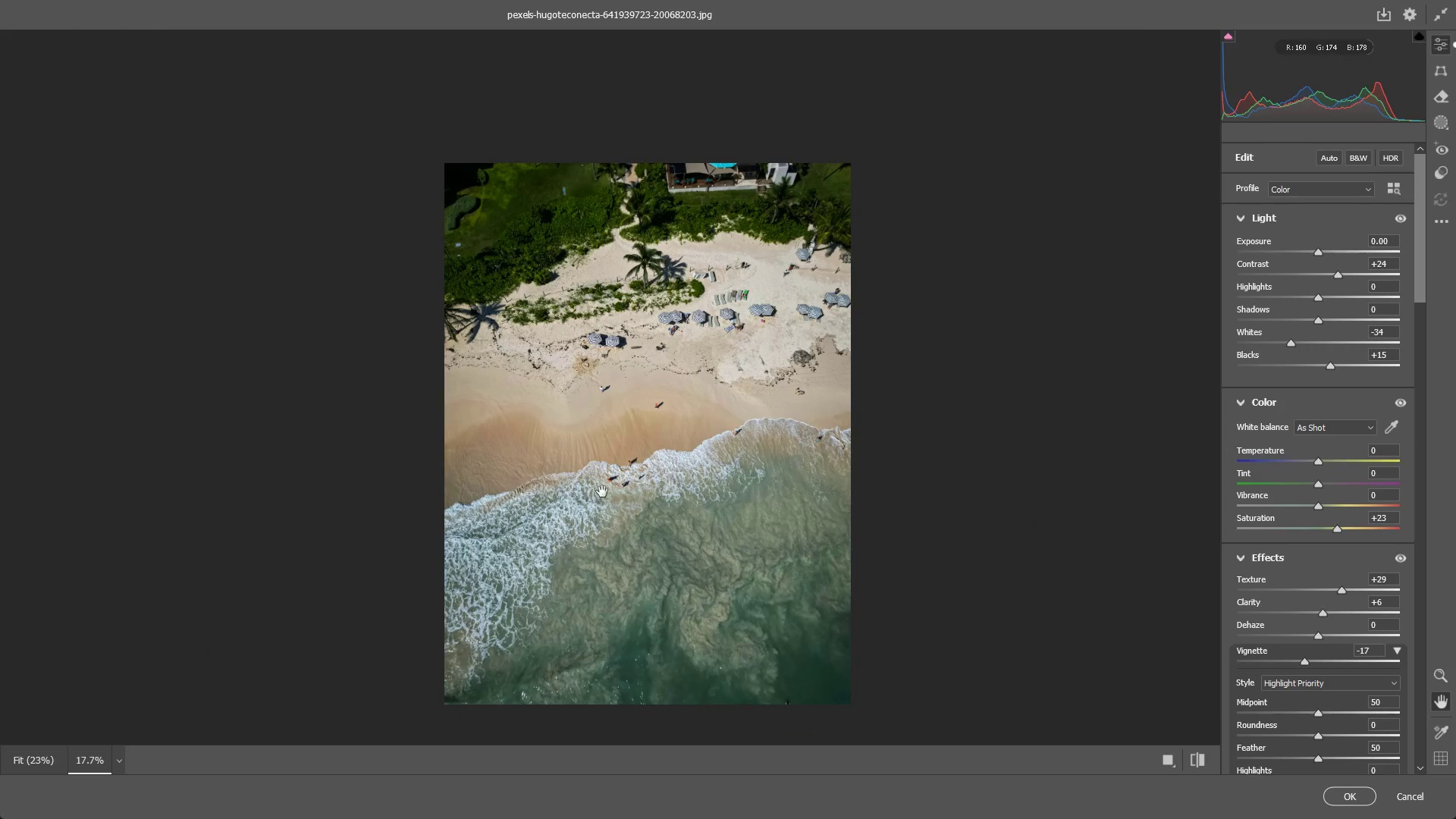 
hold_key(key=Space, duration=0.84)
 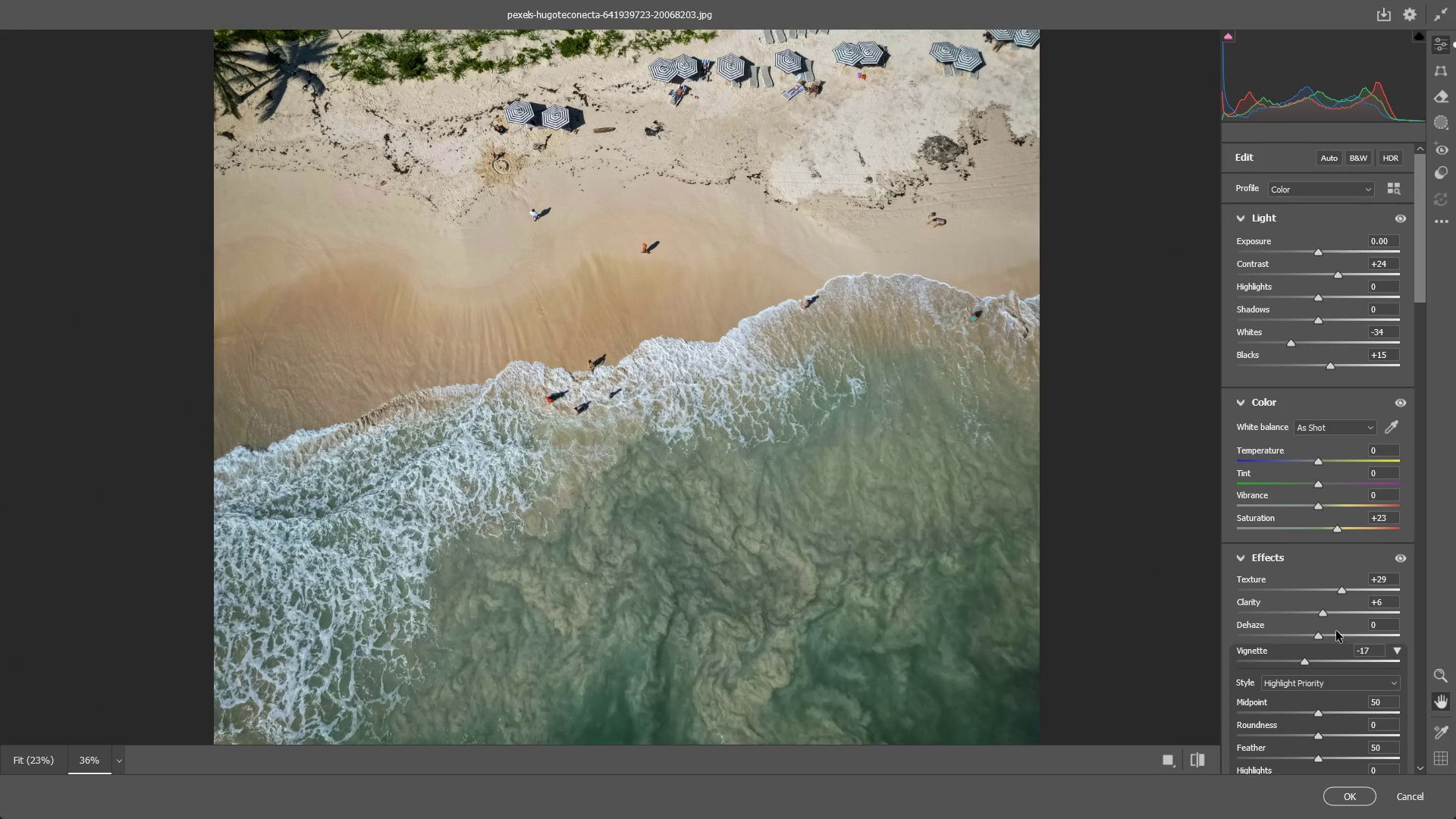 
left_click_drag(start_coordinate=[618, 491], to_coordinate=[696, 493])
 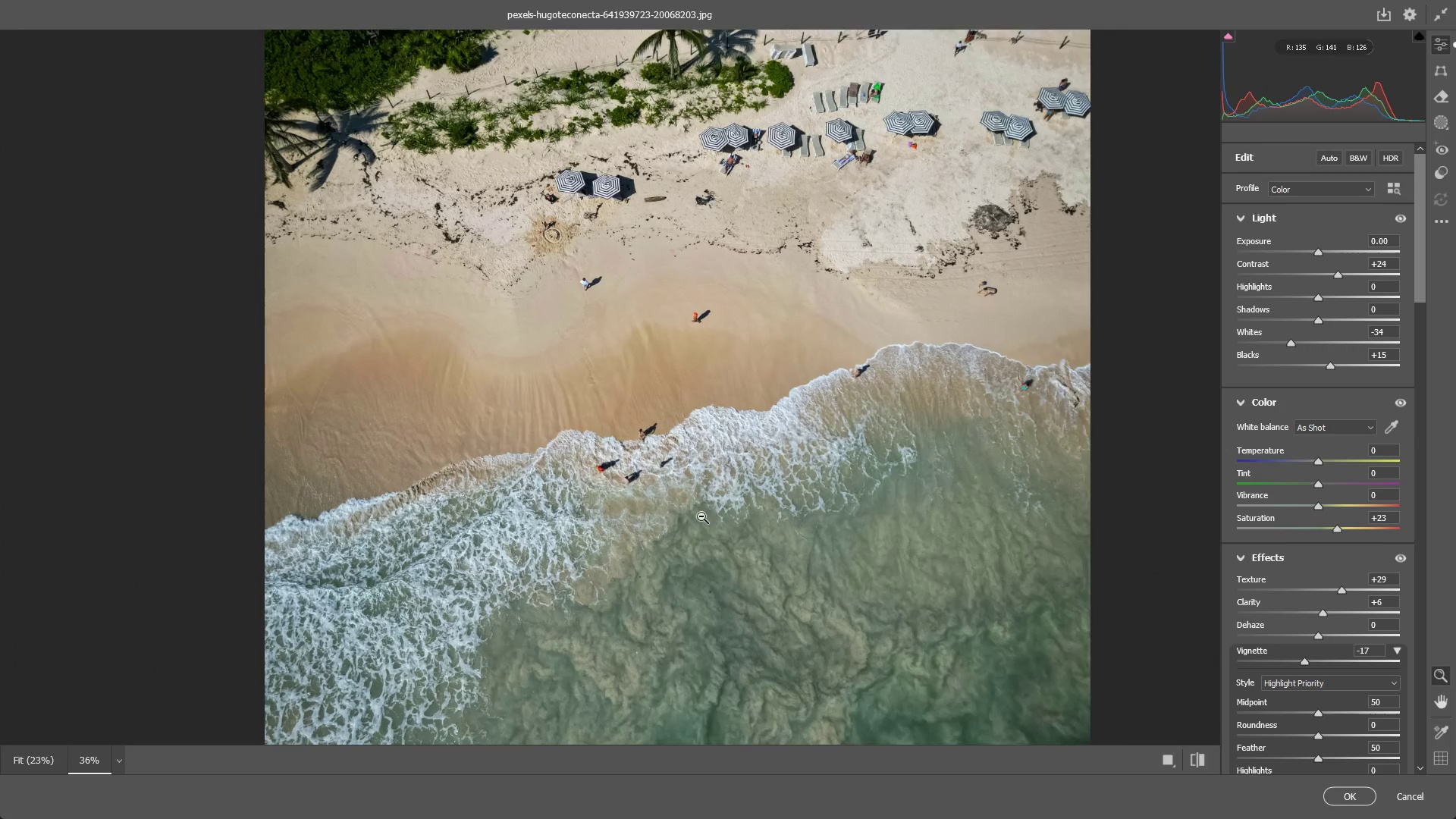 
left_click_drag(start_coordinate=[702, 544], to_coordinate=[651, 475])
 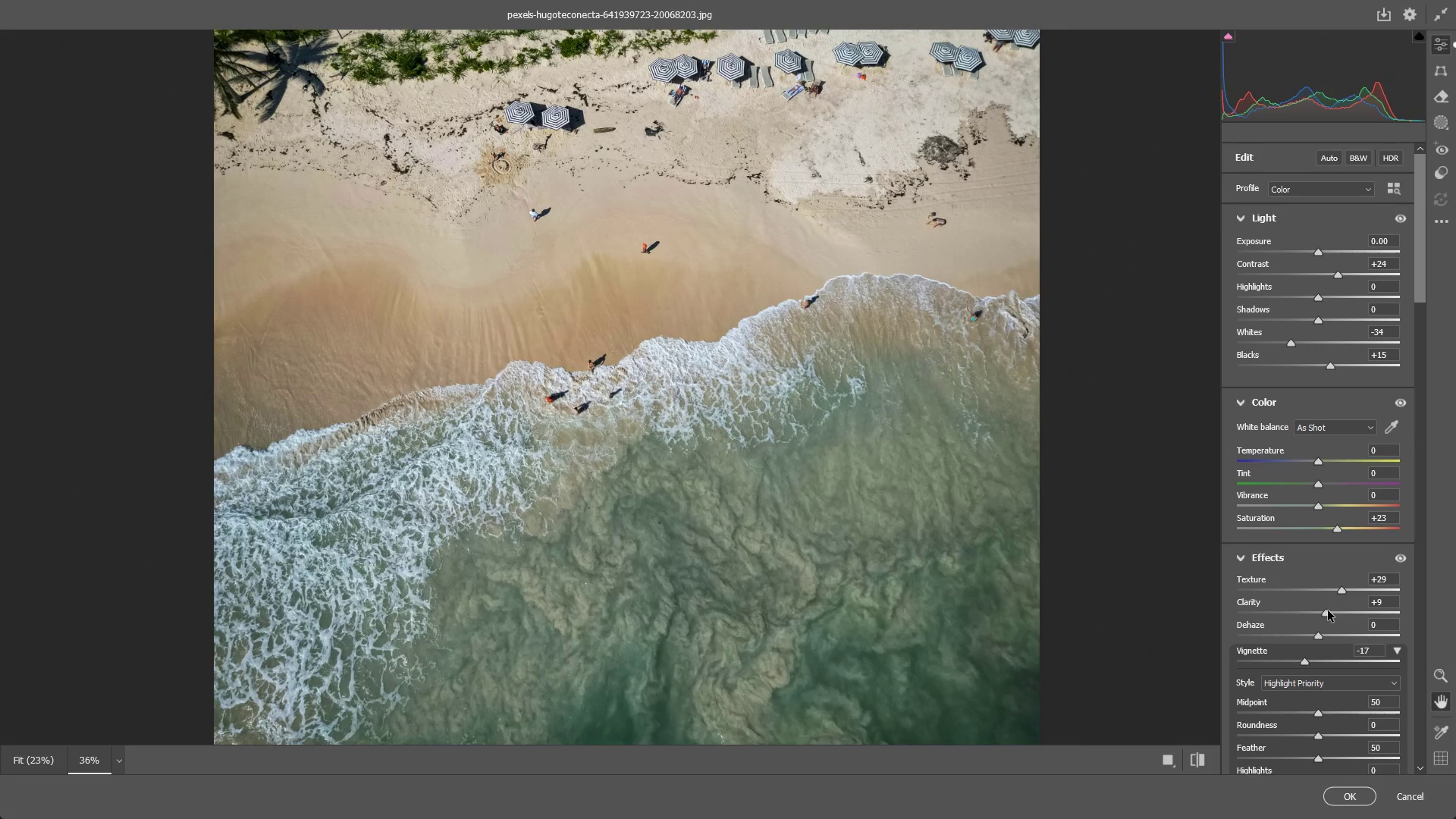 
left_click_drag(start_coordinate=[959, 603], to_coordinate=[874, 604])
 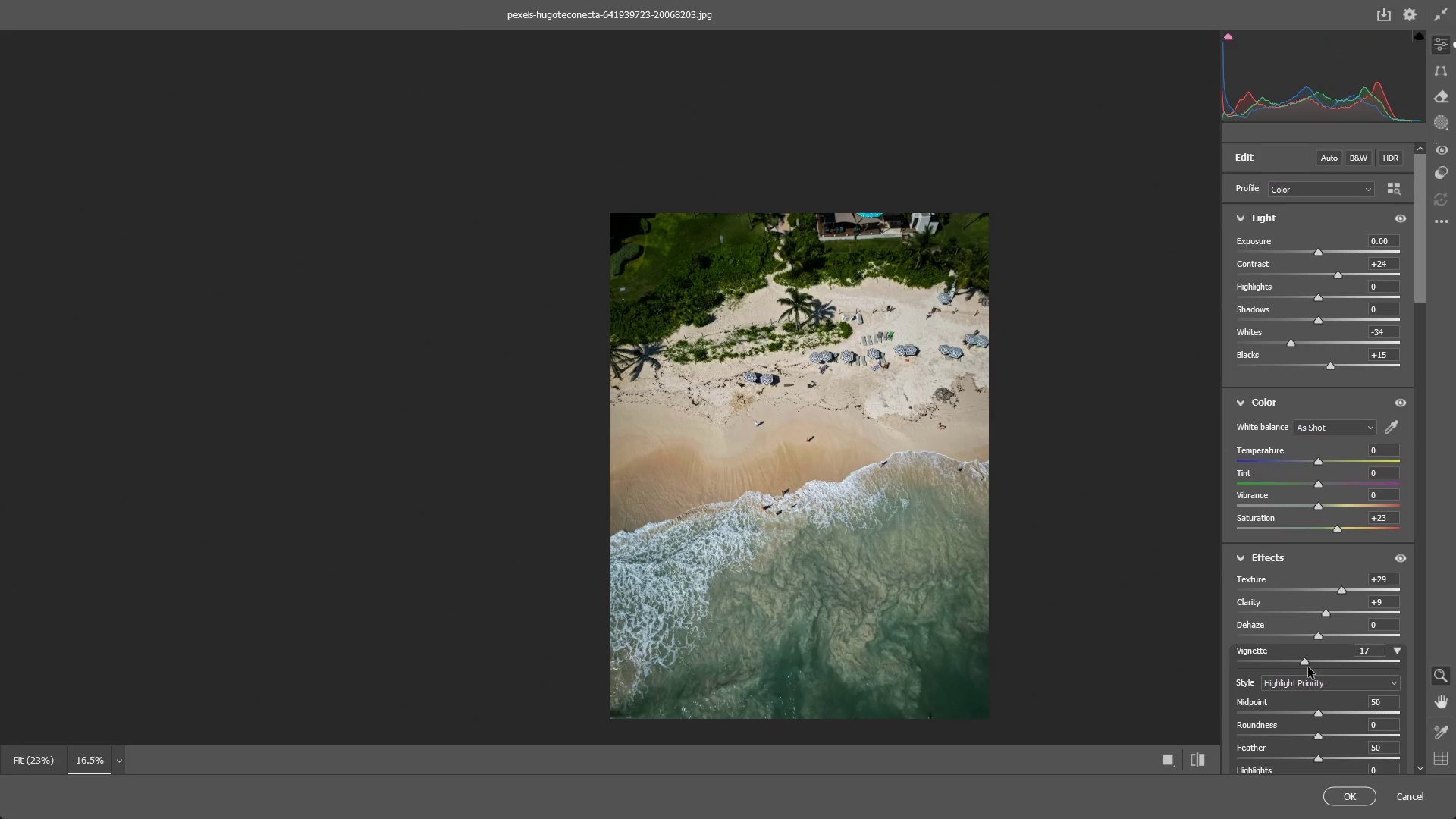 
left_click_drag(start_coordinate=[1303, 658], to_coordinate=[1285, 663])
 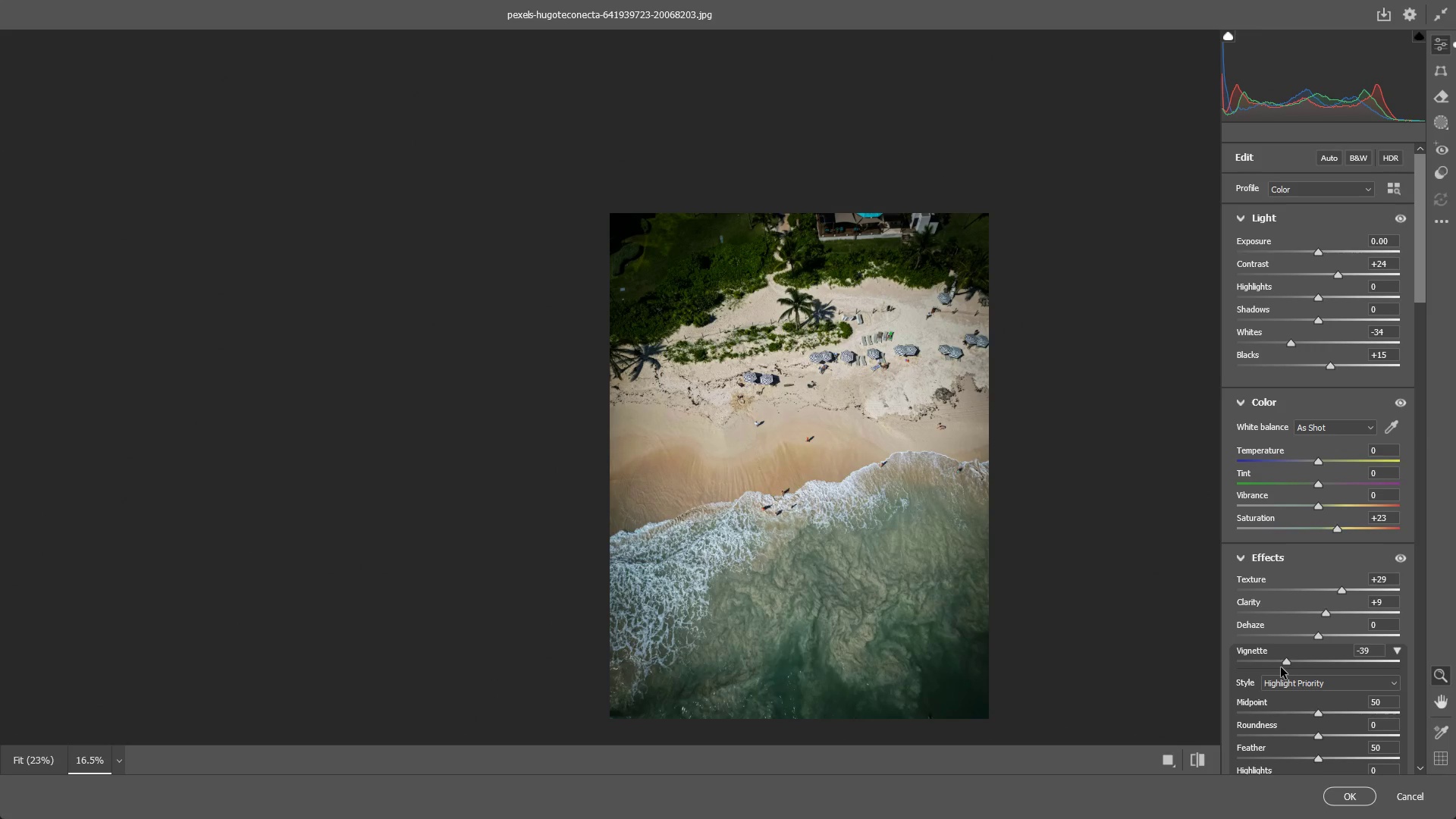 
key(Alt+AltLeft)
 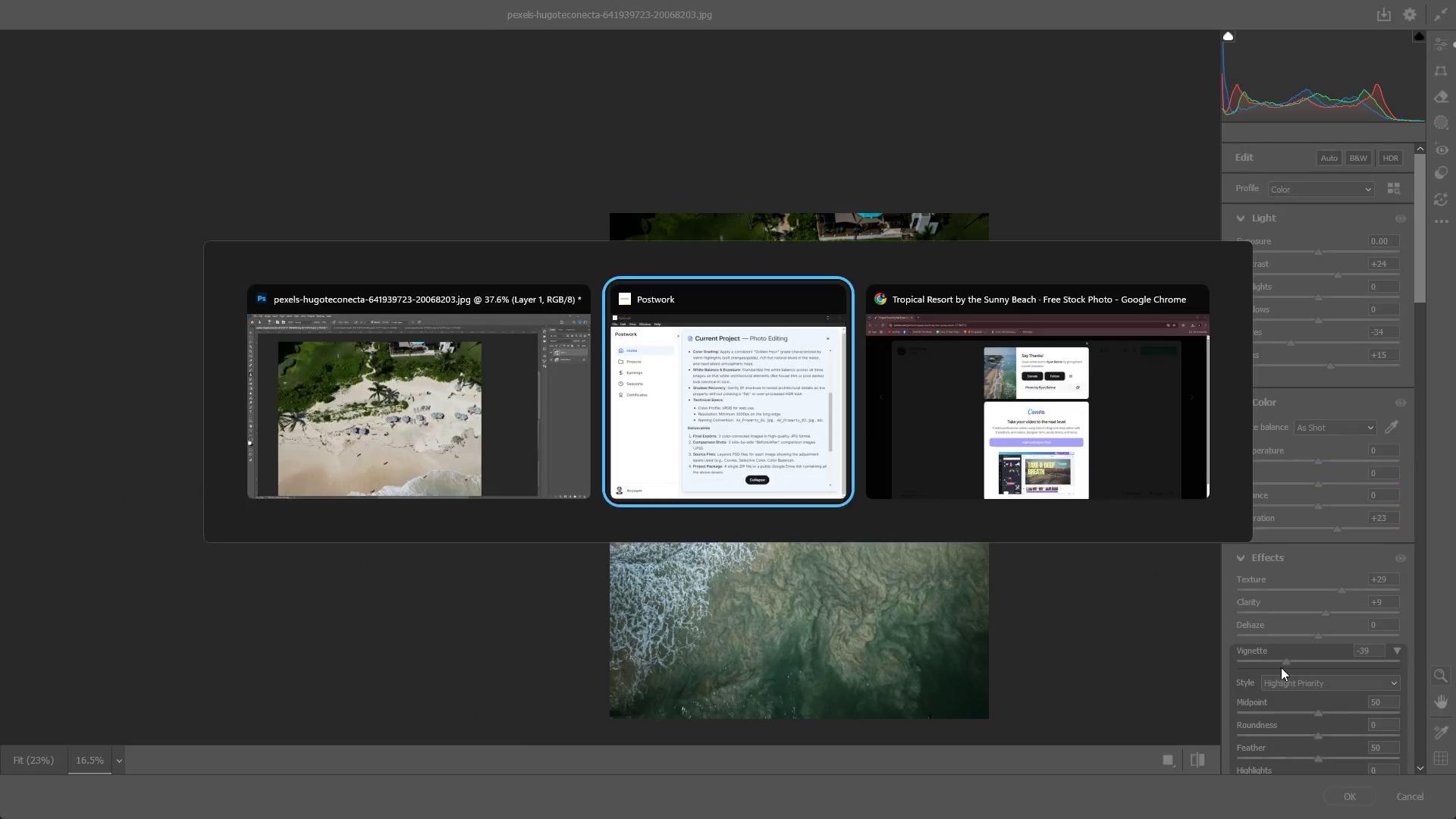 
key(Alt+Tab)